 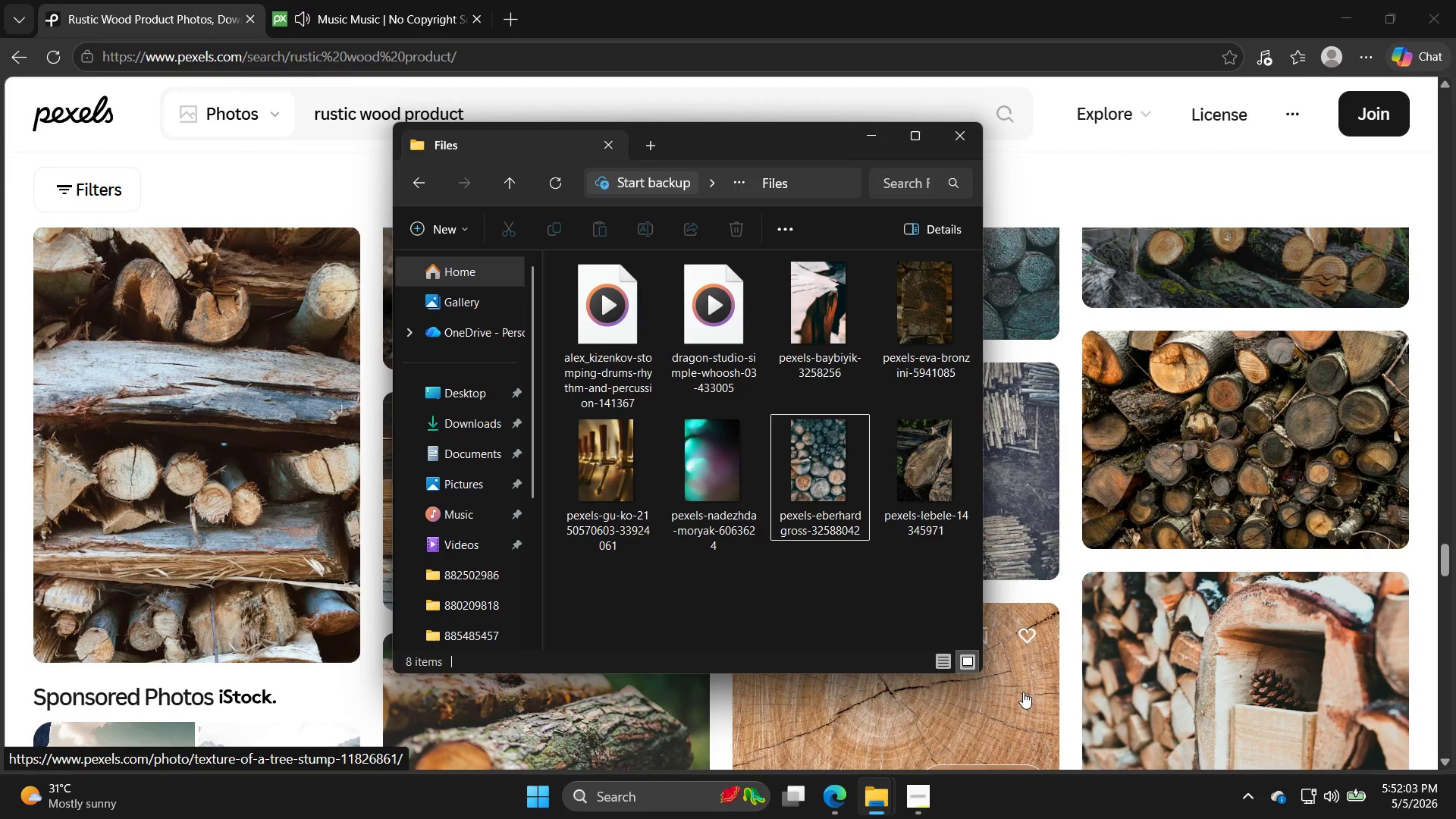 
left_click([1455, 818])
 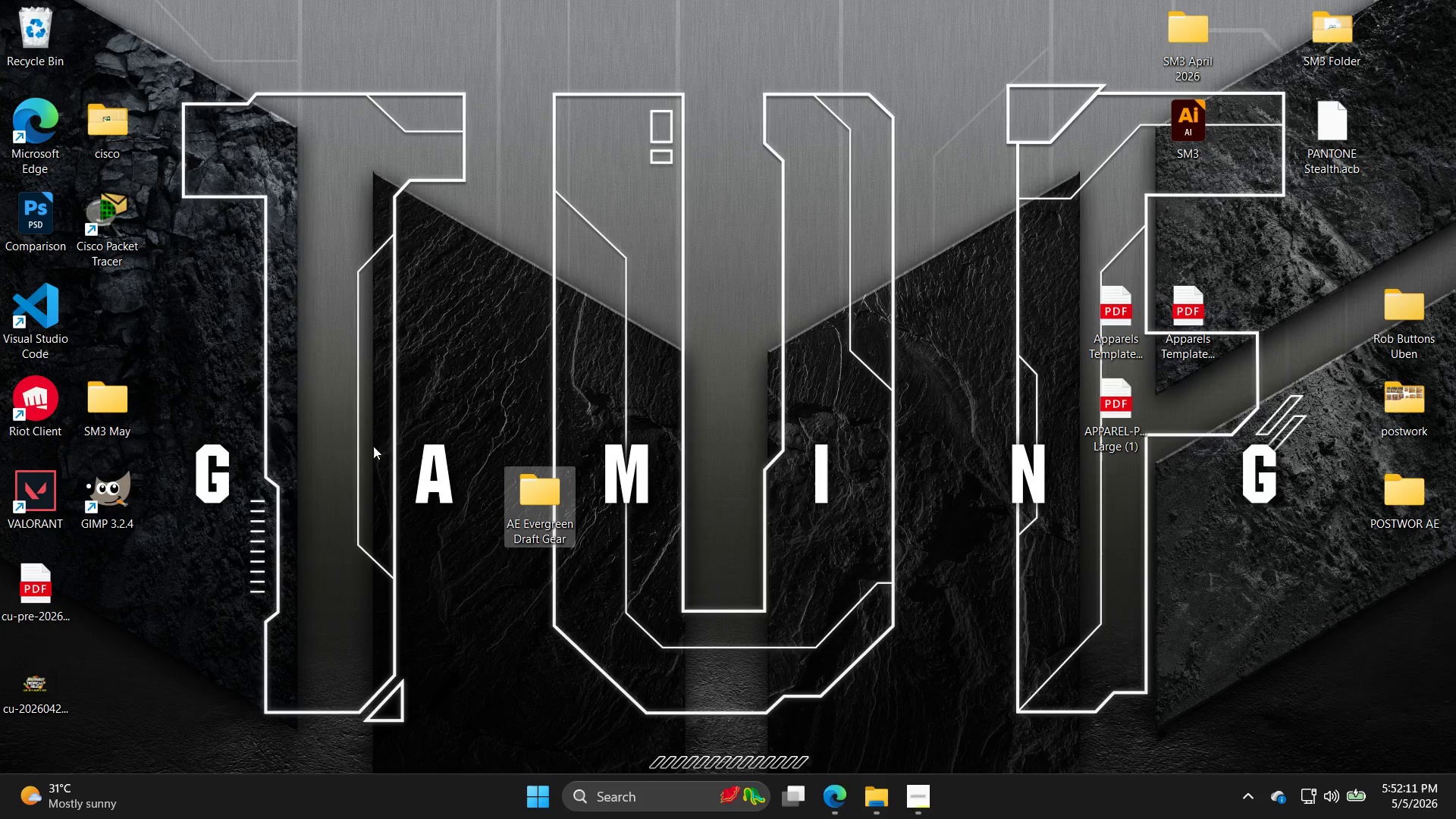 
wait(5.22)
 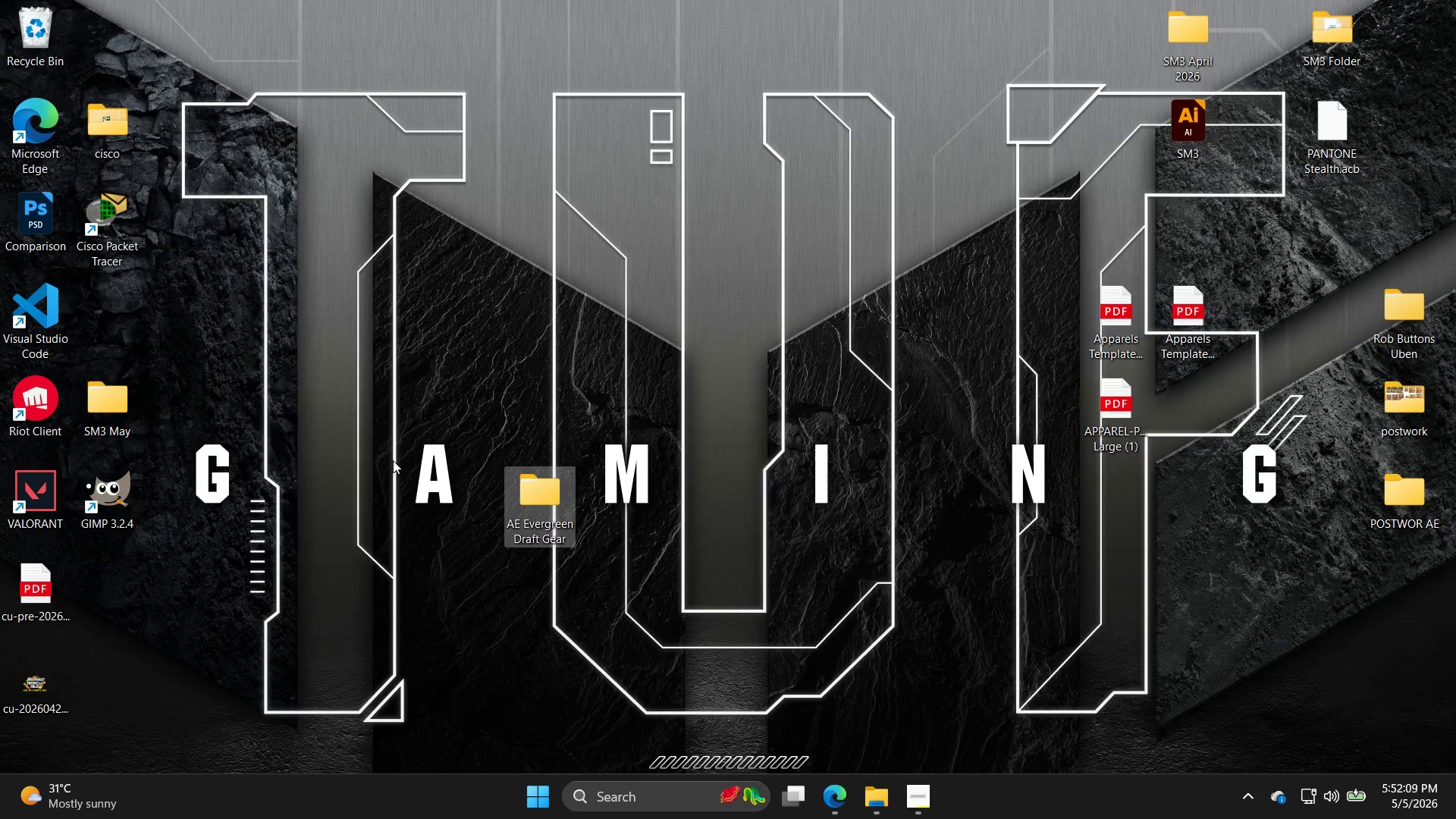 
left_click([875, 799])
 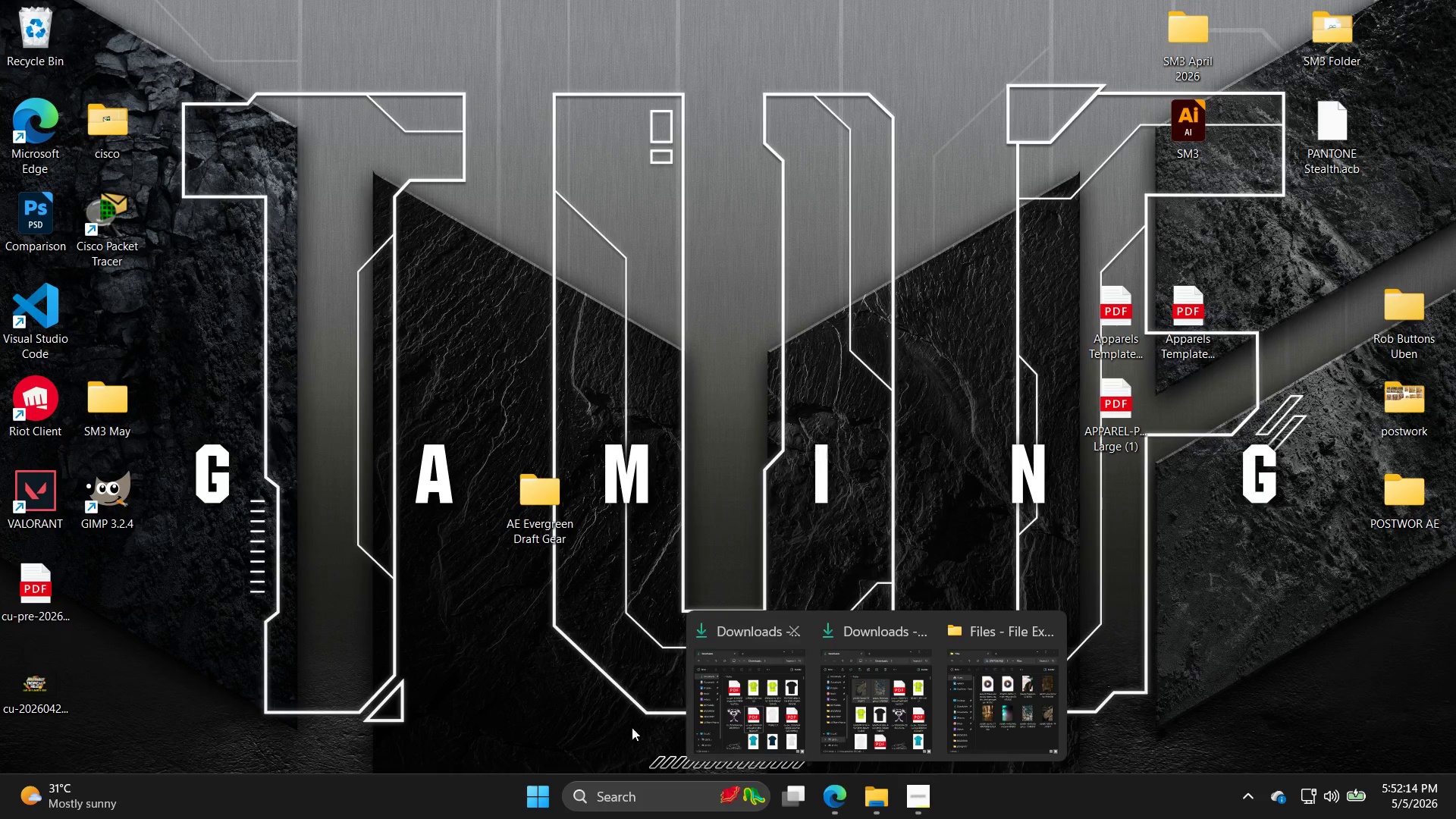 
left_click([632, 794])
 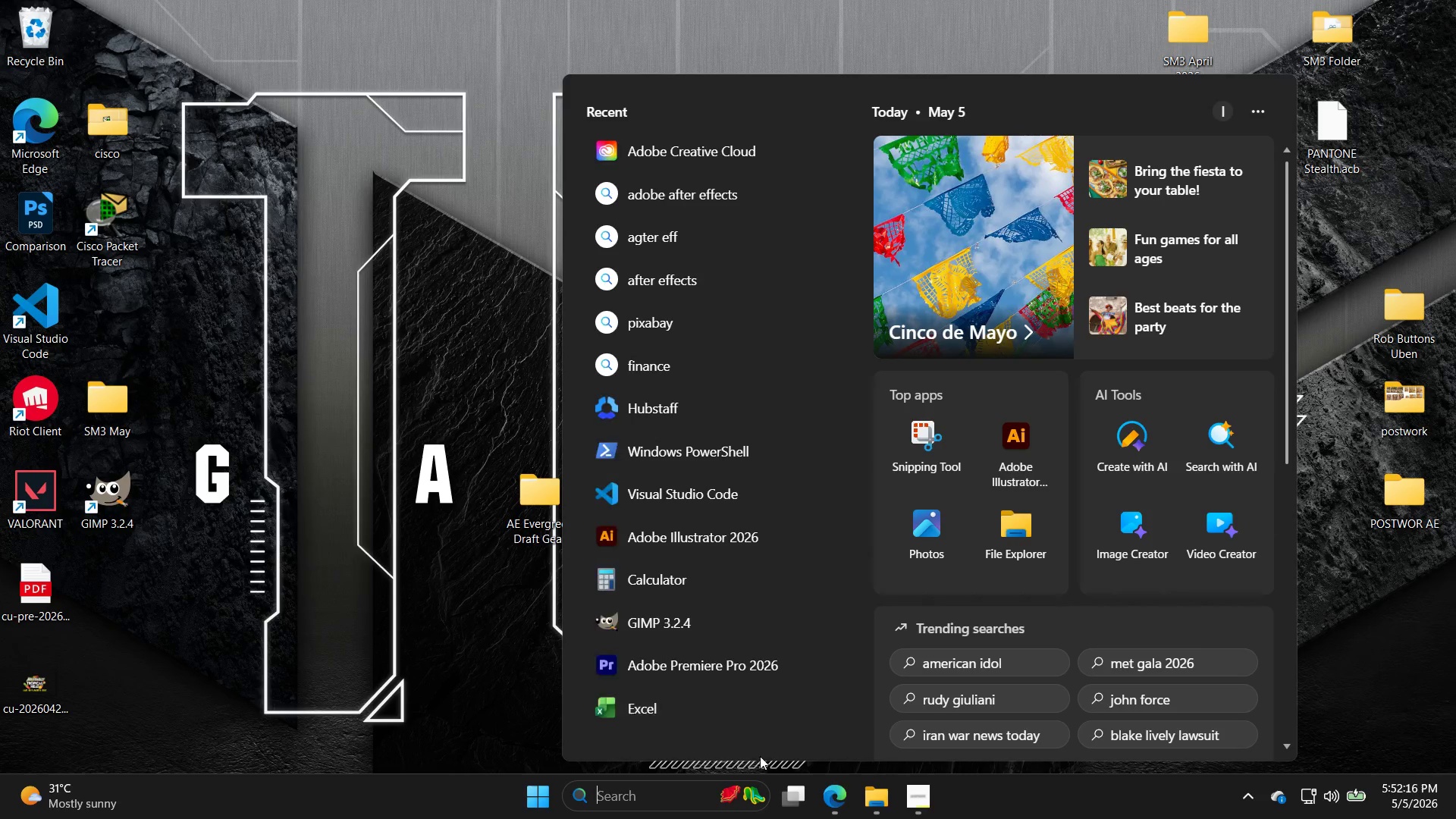 
left_click([839, 811])
 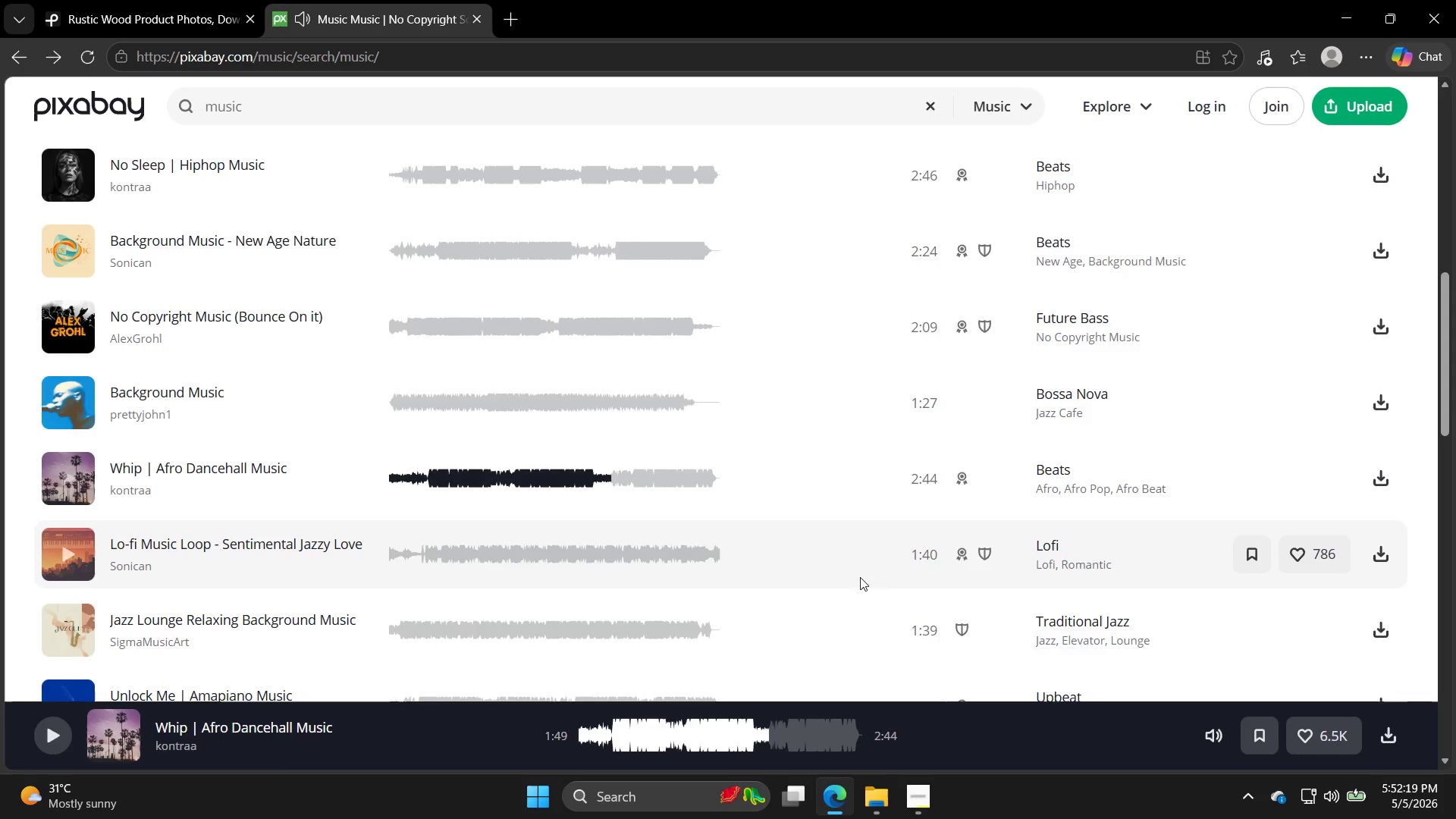 
left_click([1334, 796])
 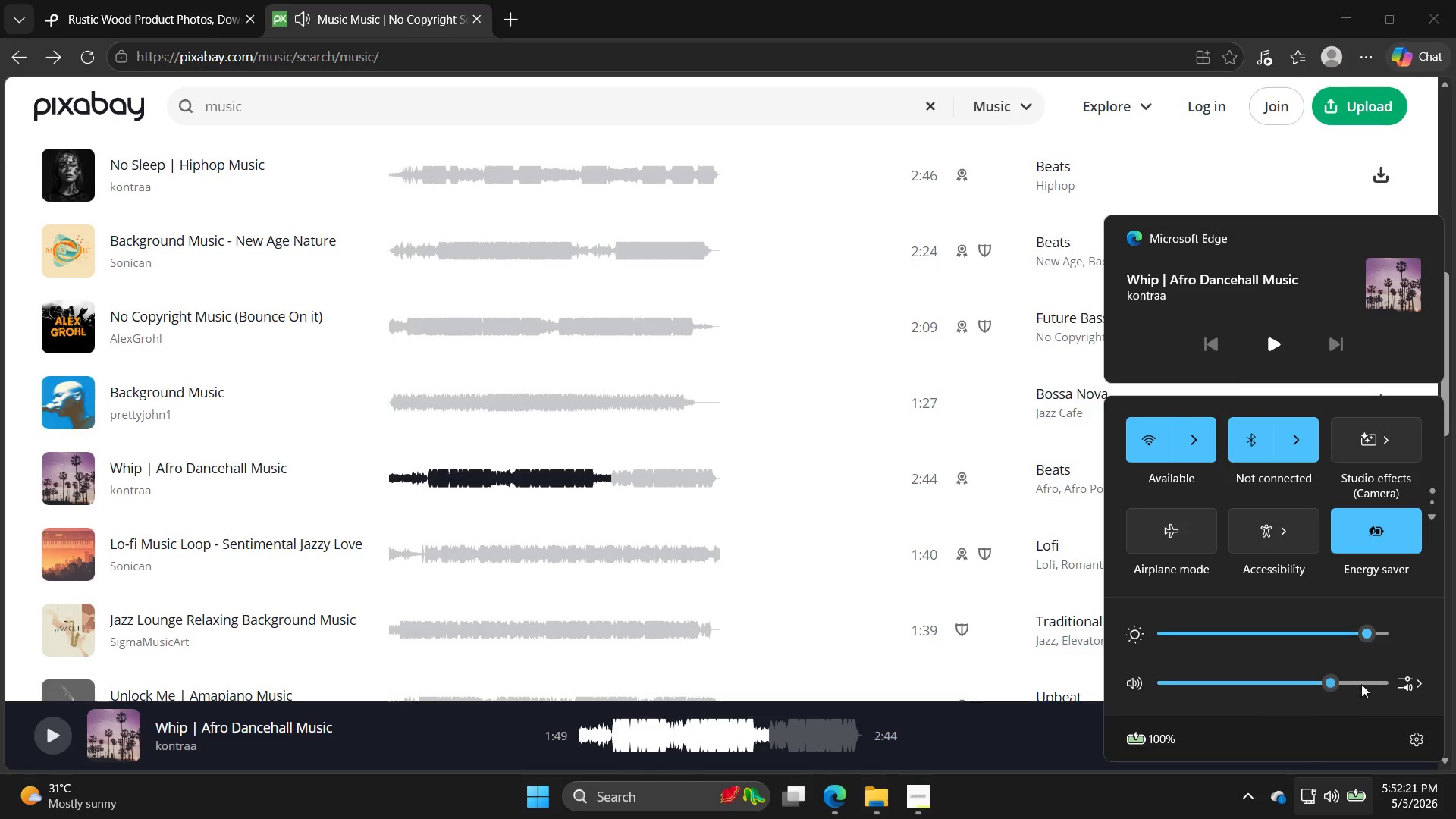 
double_click([1391, 681])
 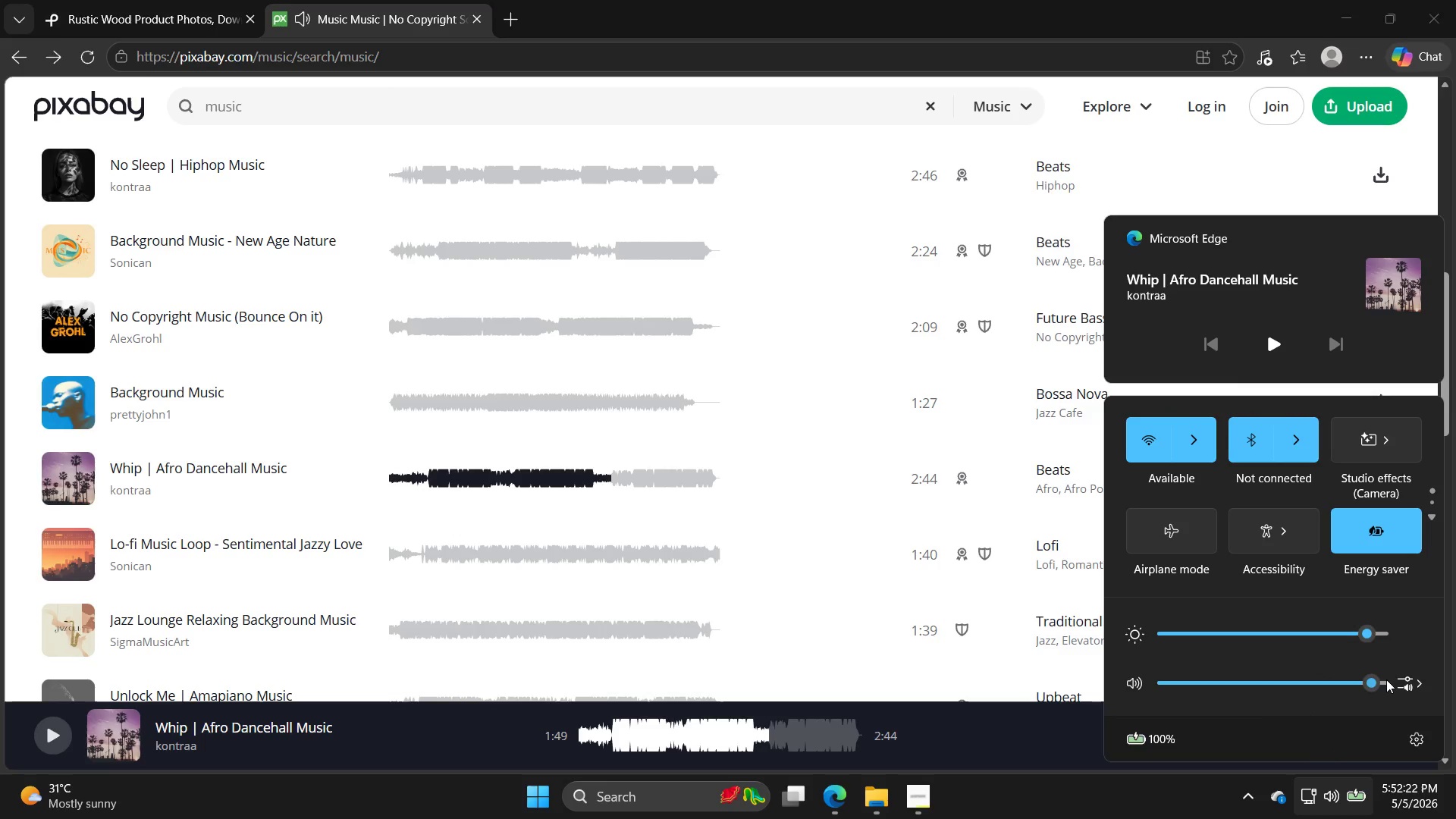 
triple_click([1385, 679])
 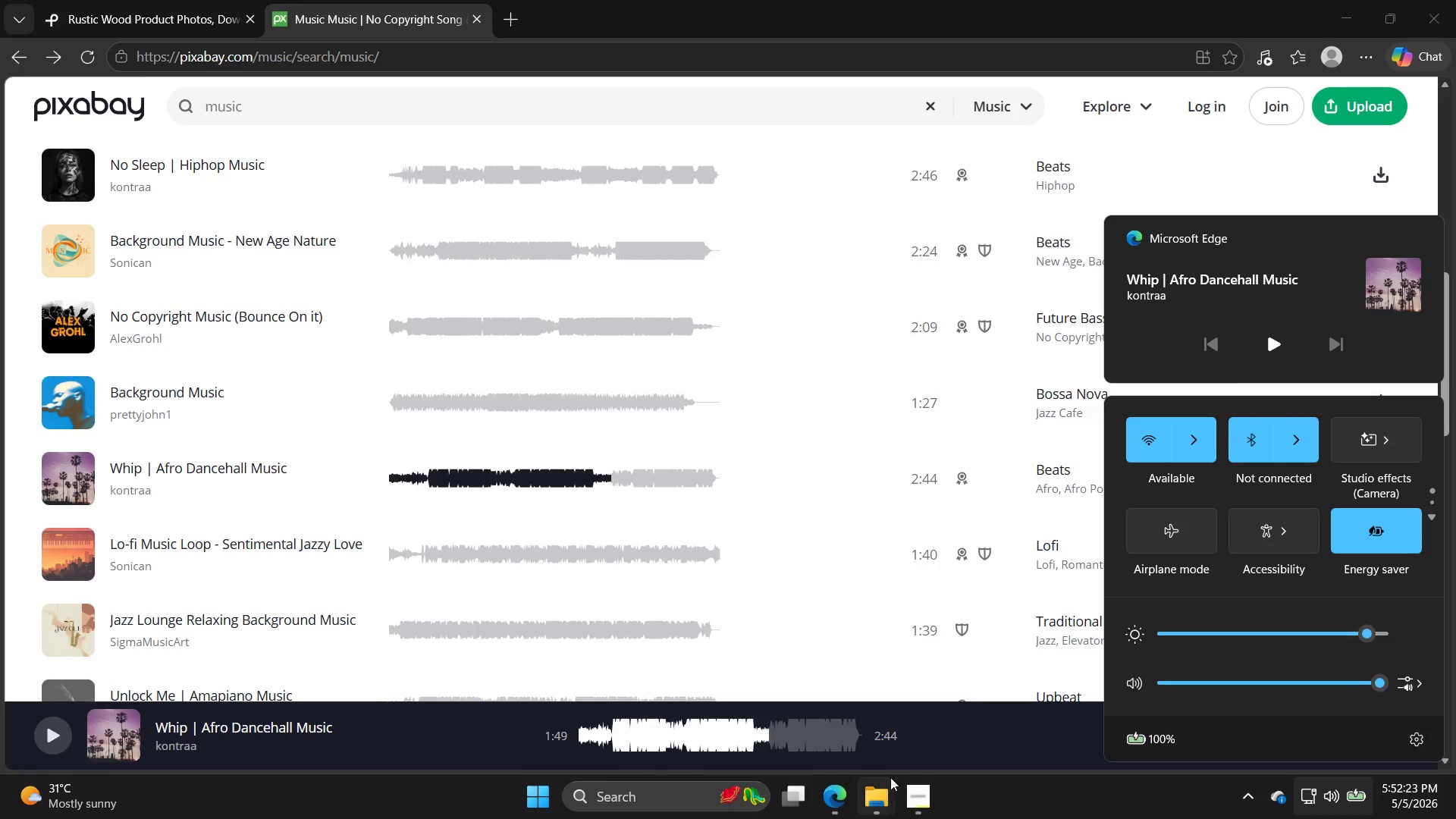 
left_click([924, 795])